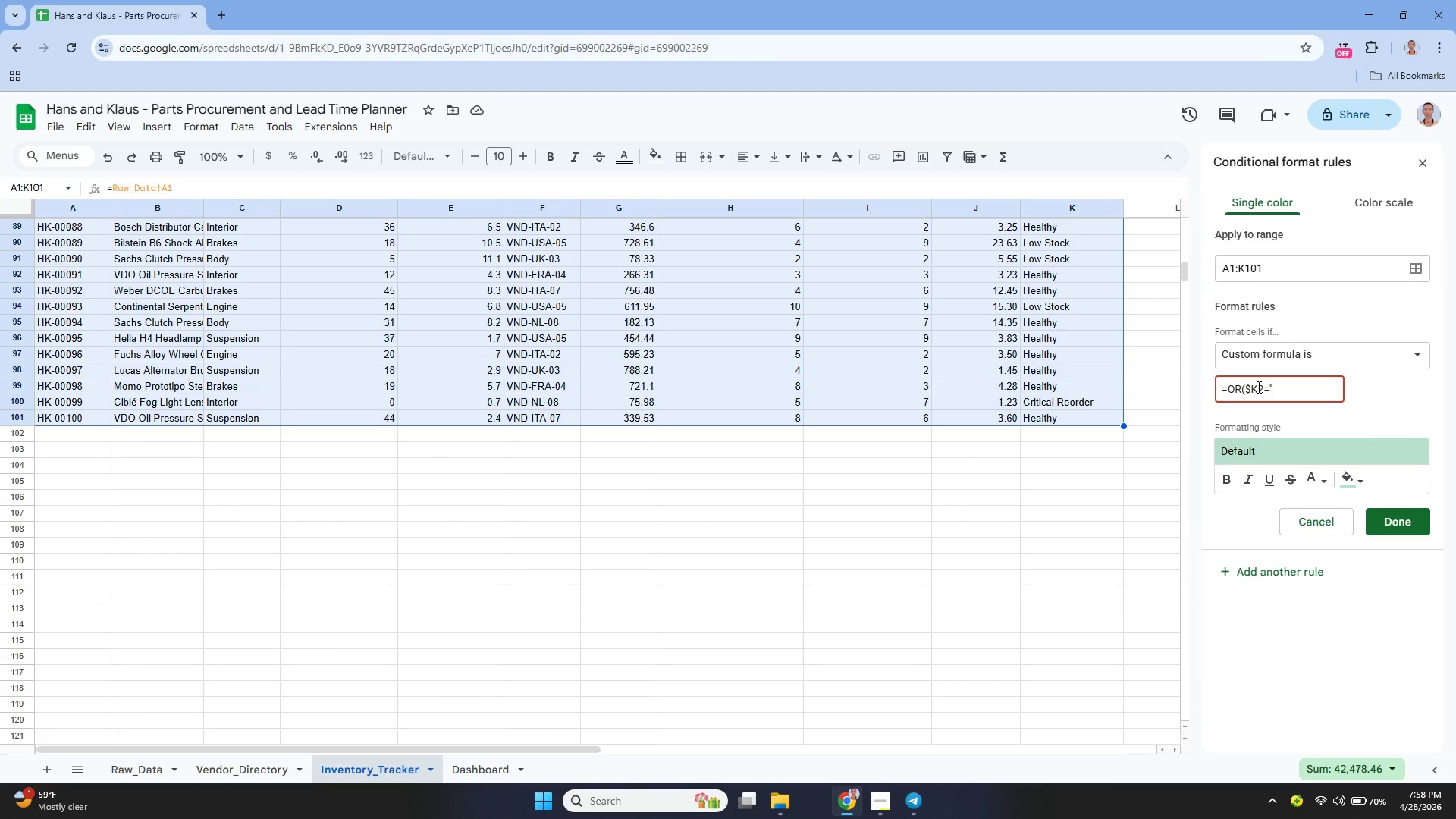 
key(ArrowLeft)
 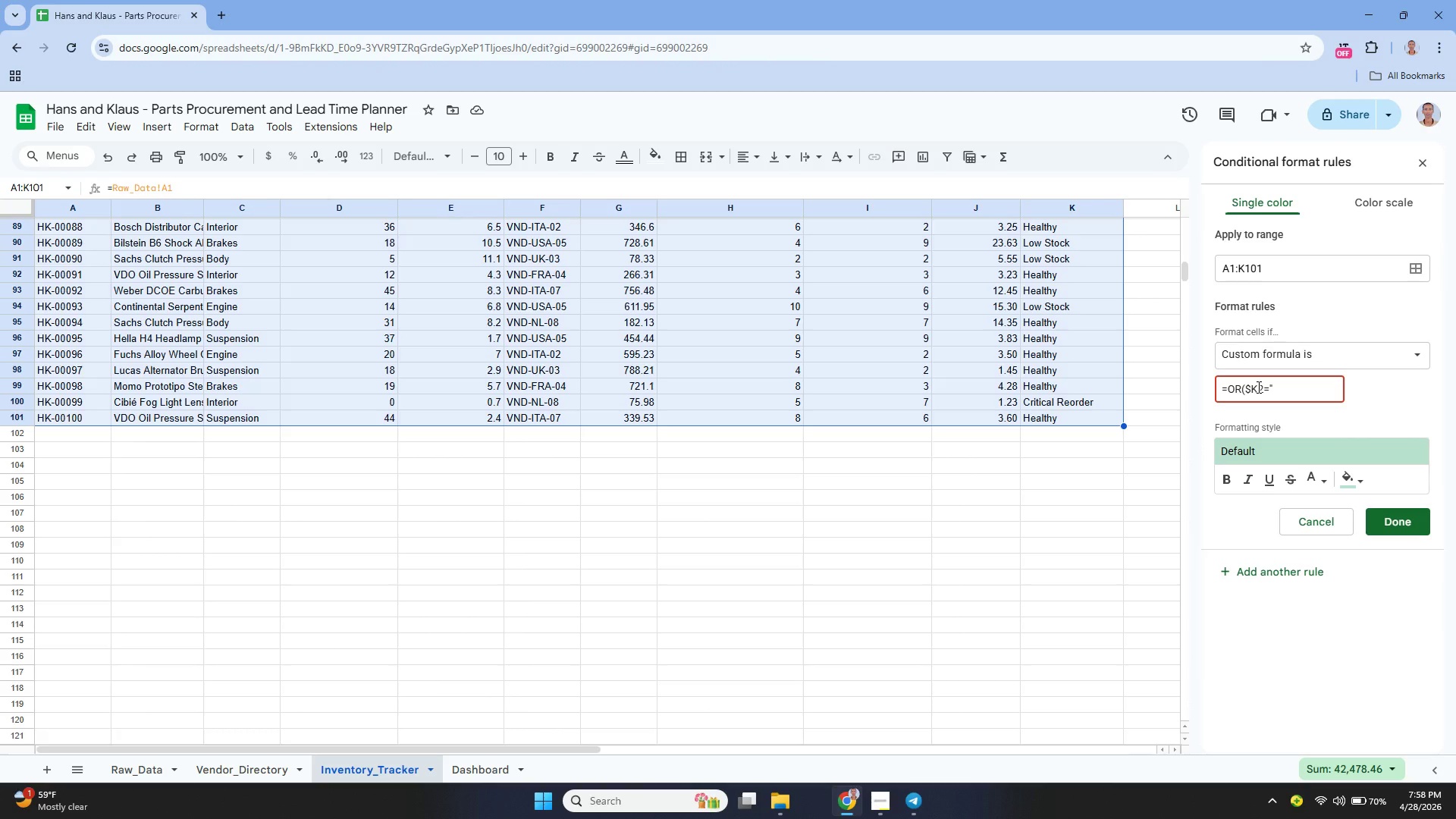 
key(ArrowRight)
 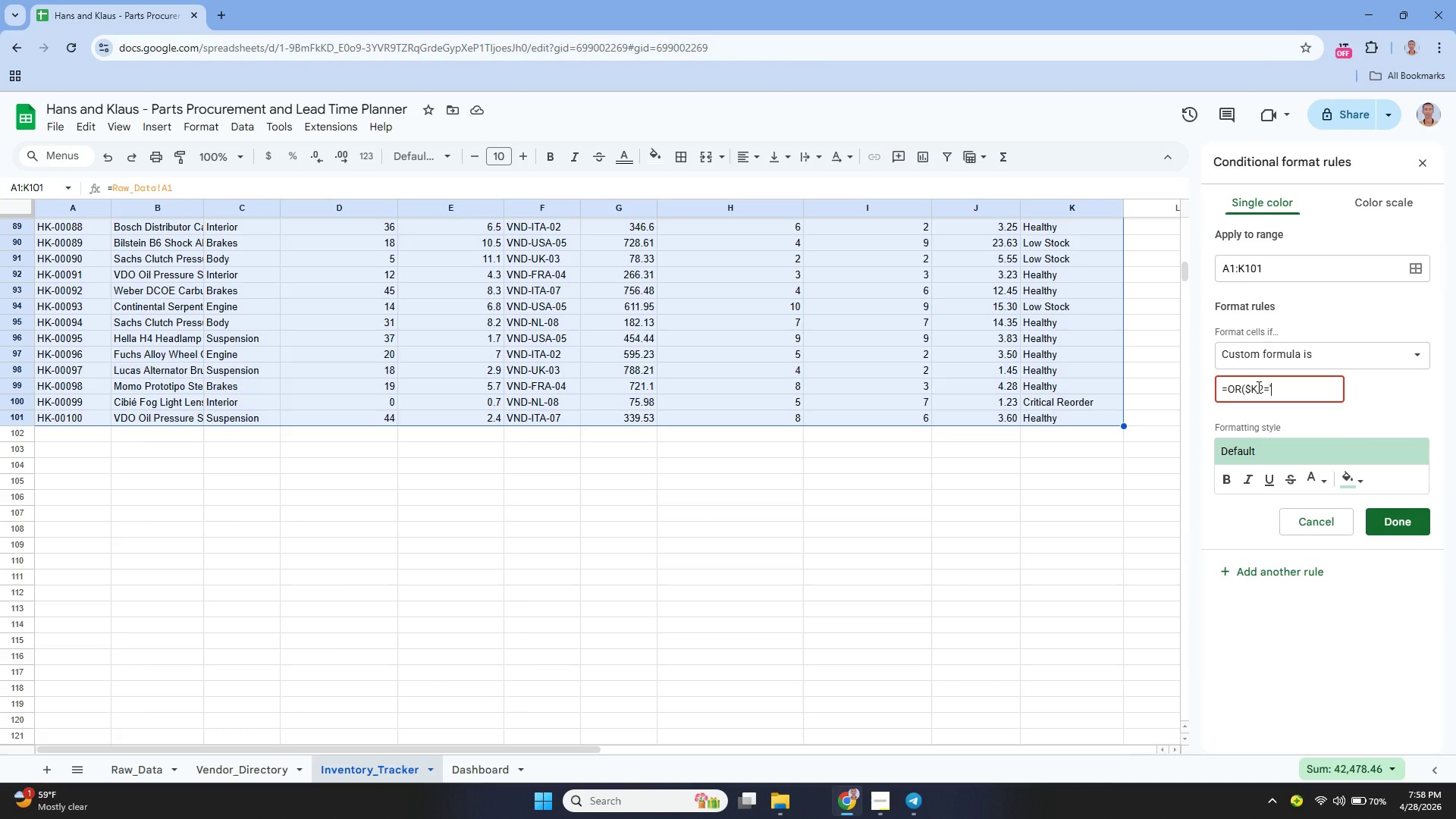 
key(Backspace)
 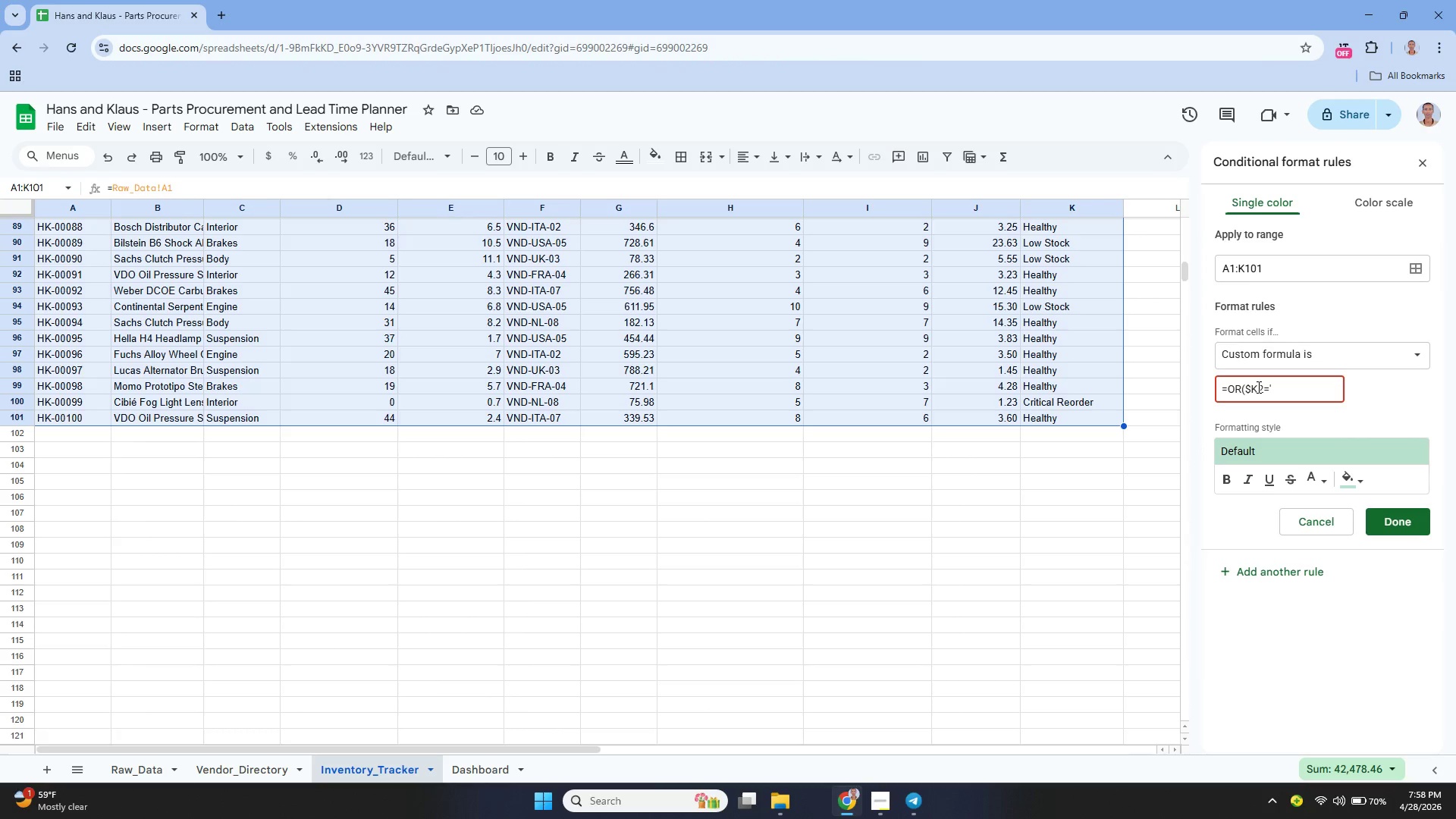 
key(Backspace)
 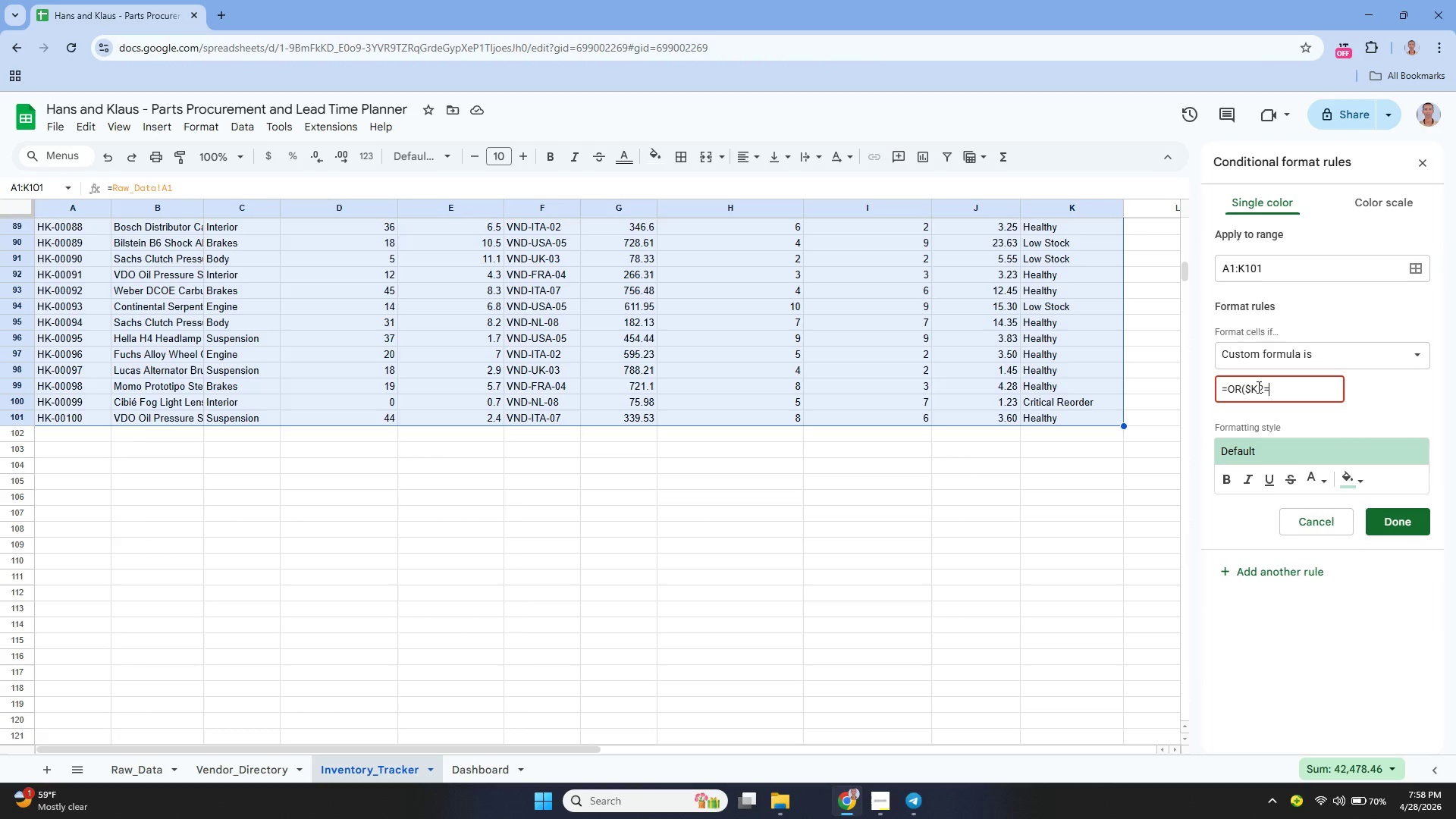 
key(Shift+Quote)
 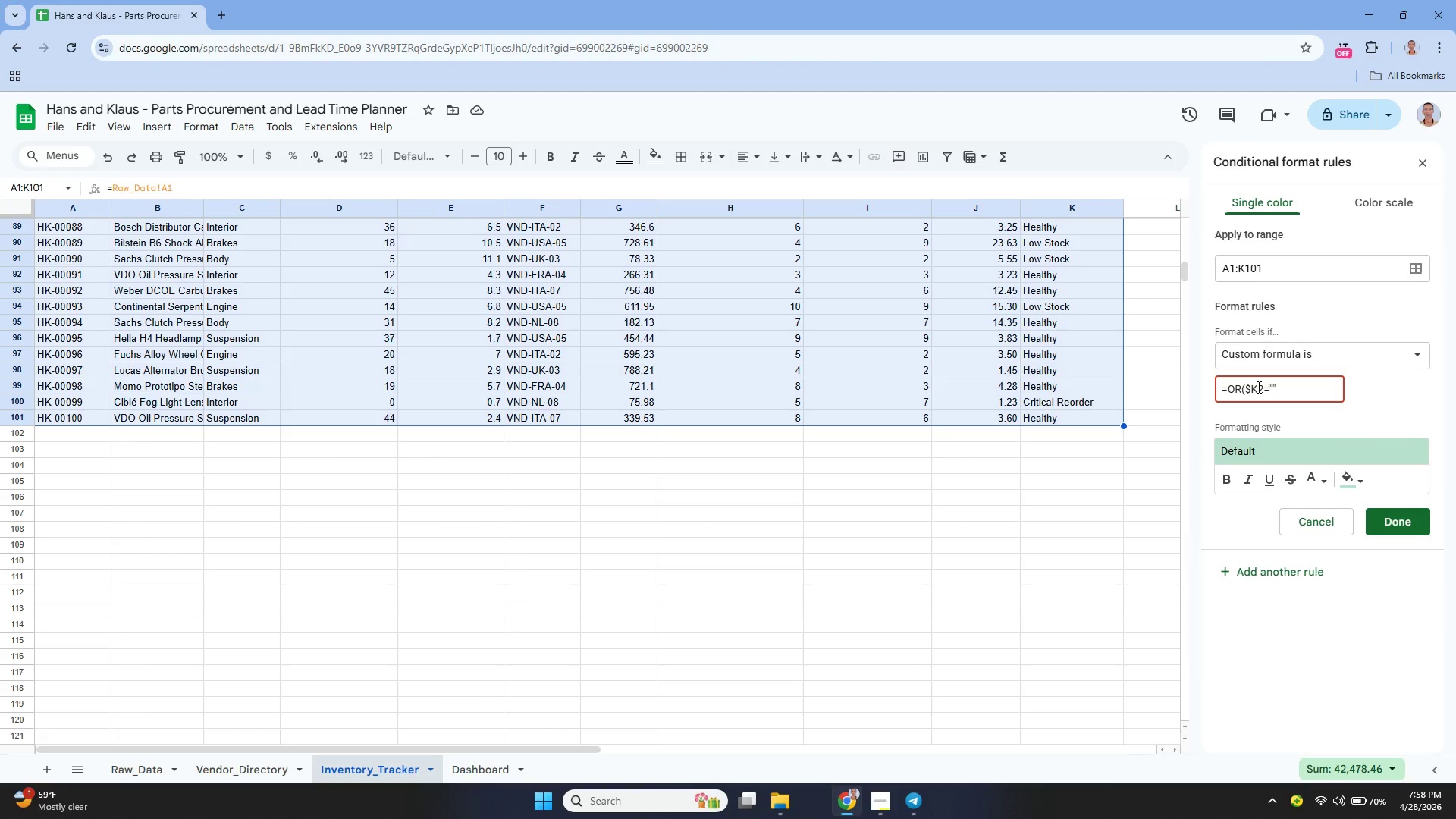 
key(Shift+Quote)
 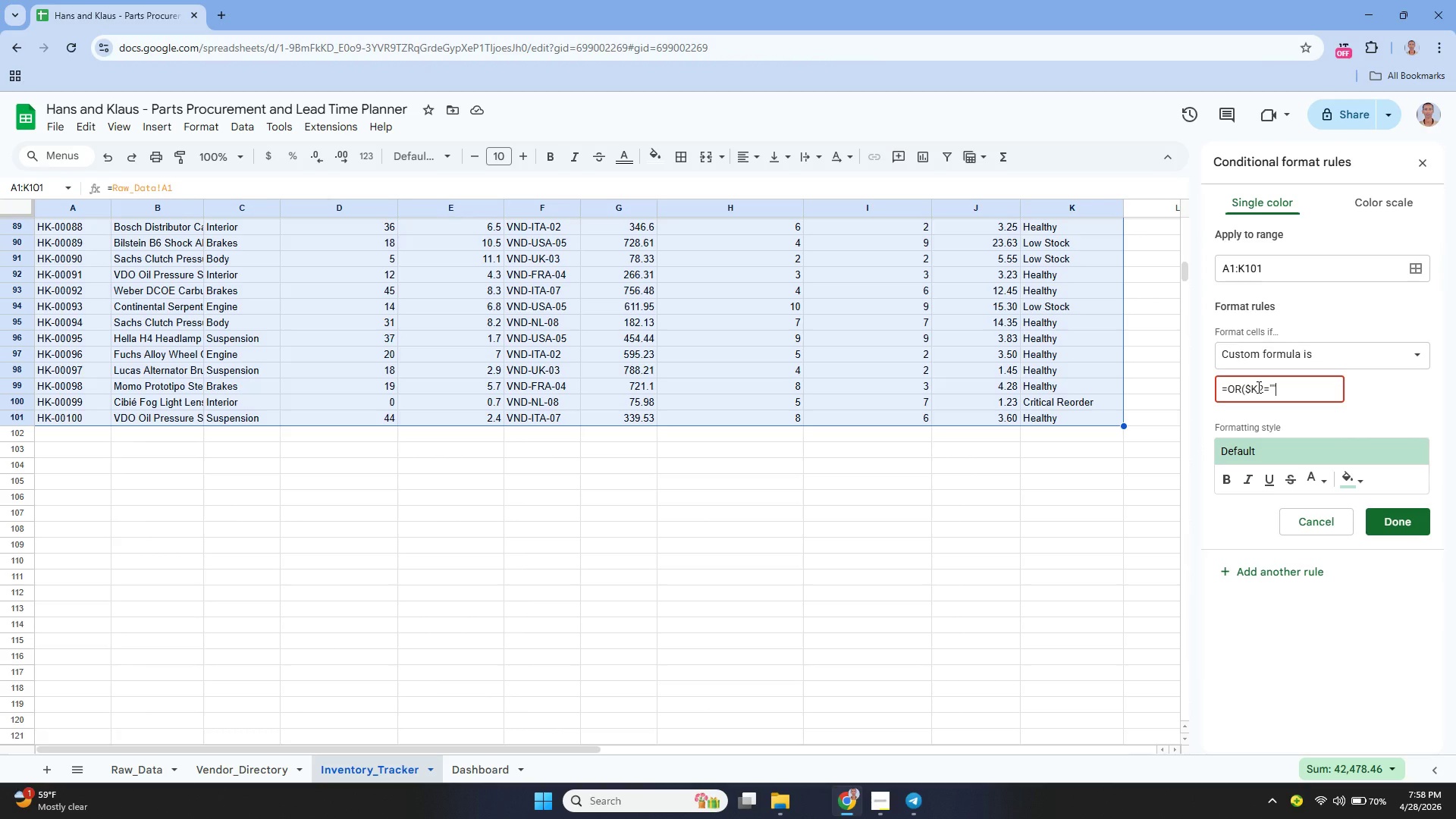 
key(ArrowLeft)
 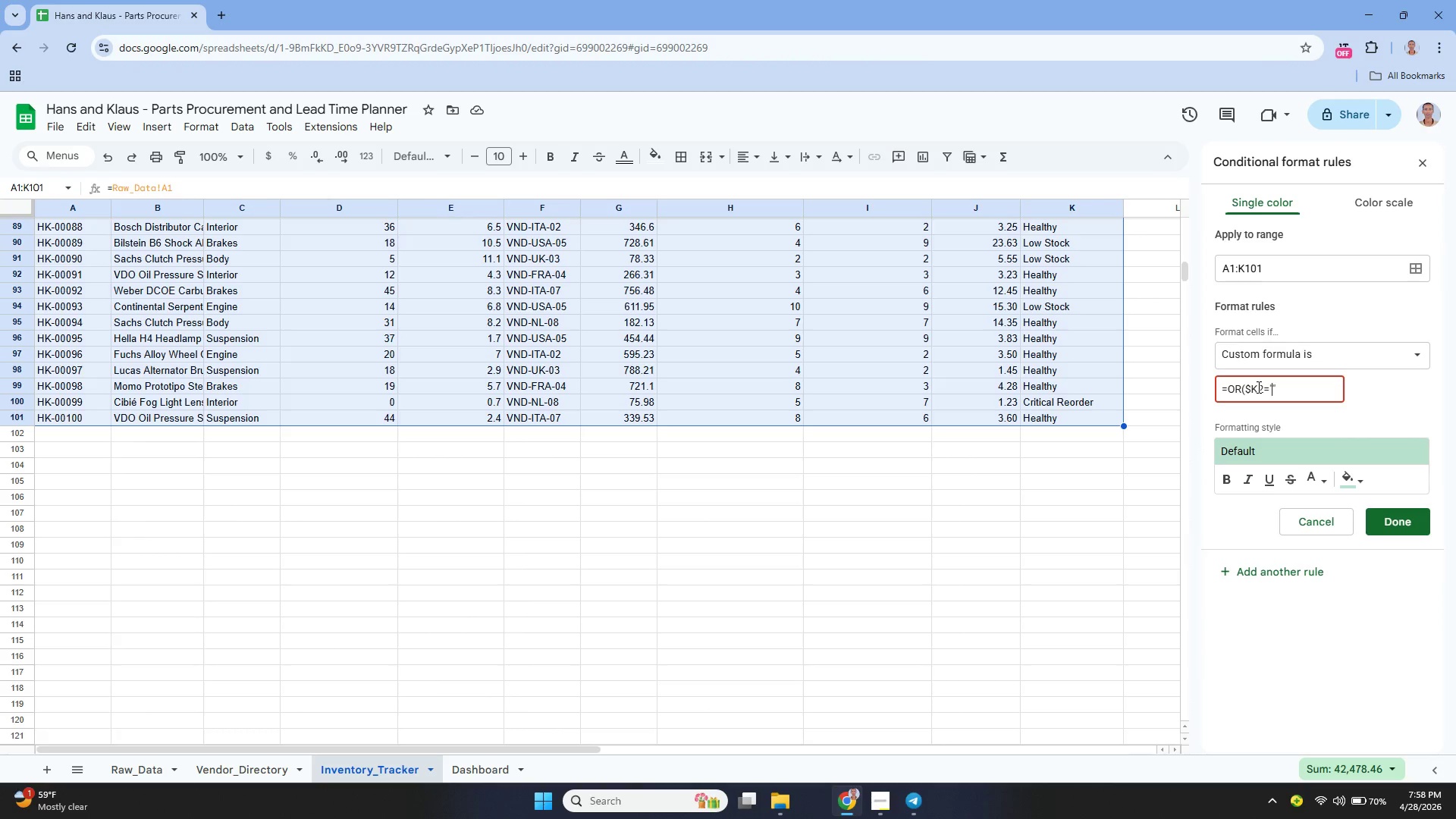 
type(cRITICAL)
key(Backspace)
key(Backspace)
key(Backspace)
key(Backspace)
key(Backspace)
key(Backspace)
key(Backspace)
key(Backspace)
type(Critical Reorder )
key(Backspace)
 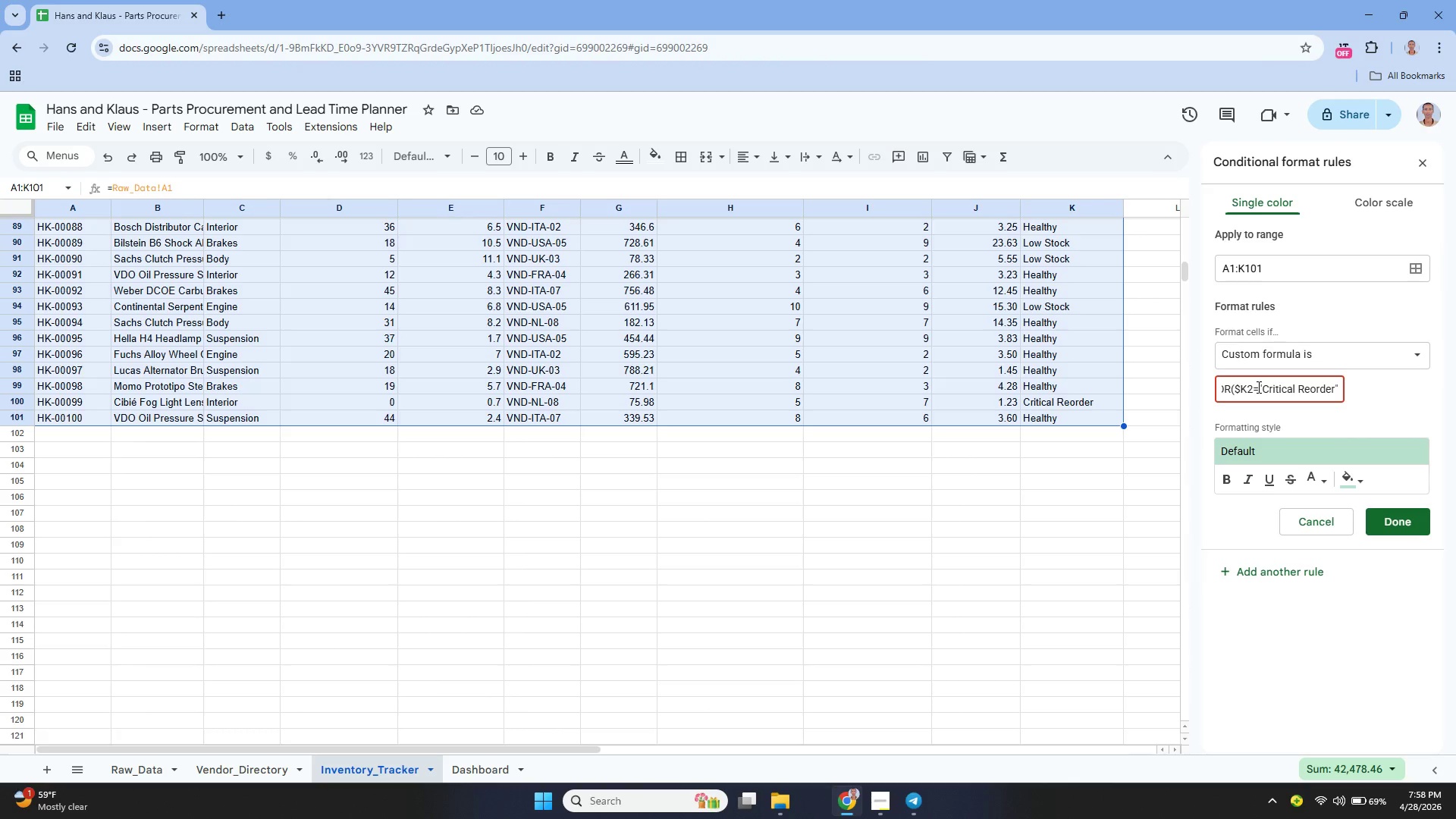 
key(ArrowRight)
 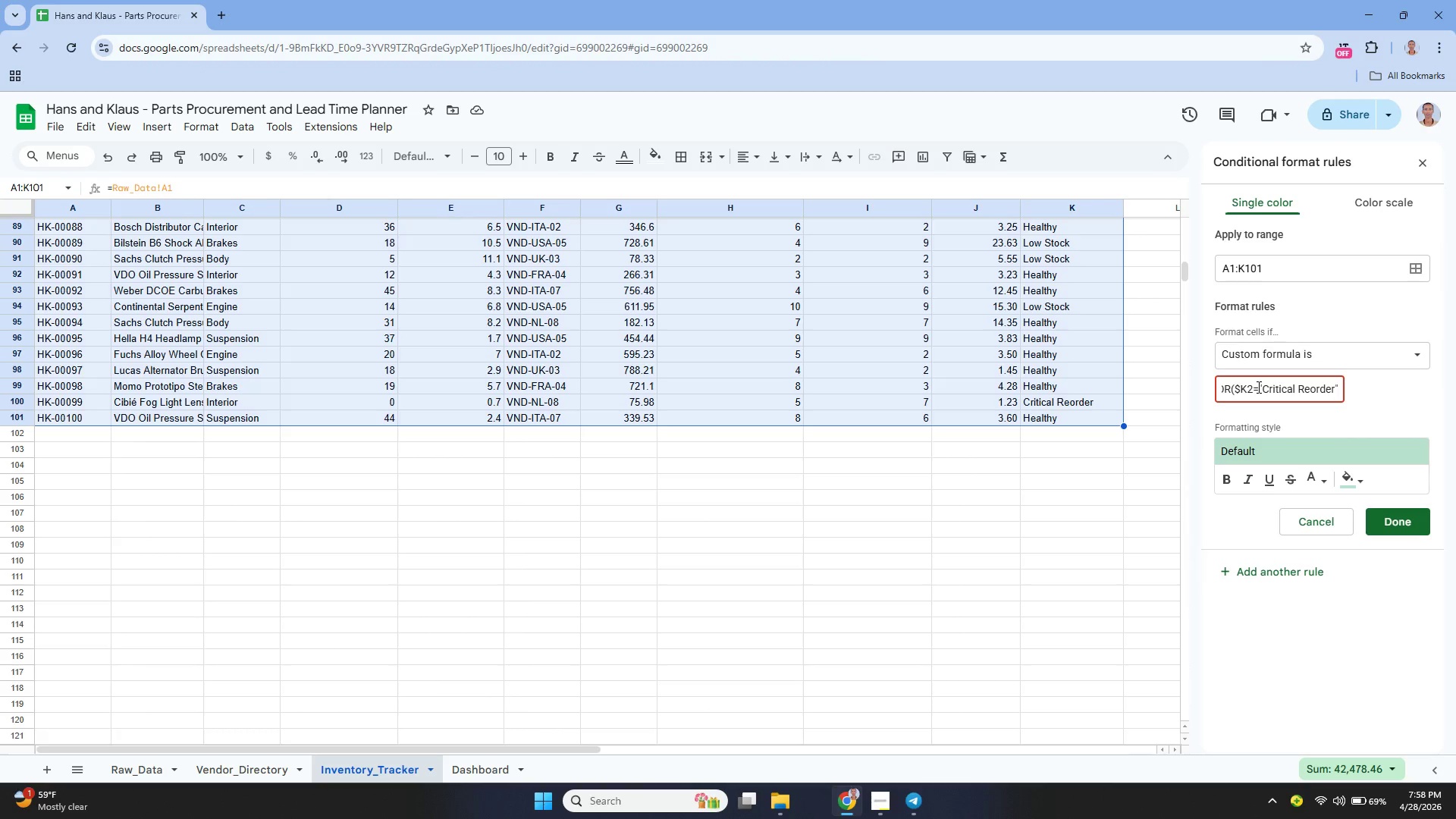 
type(, $K2="")
 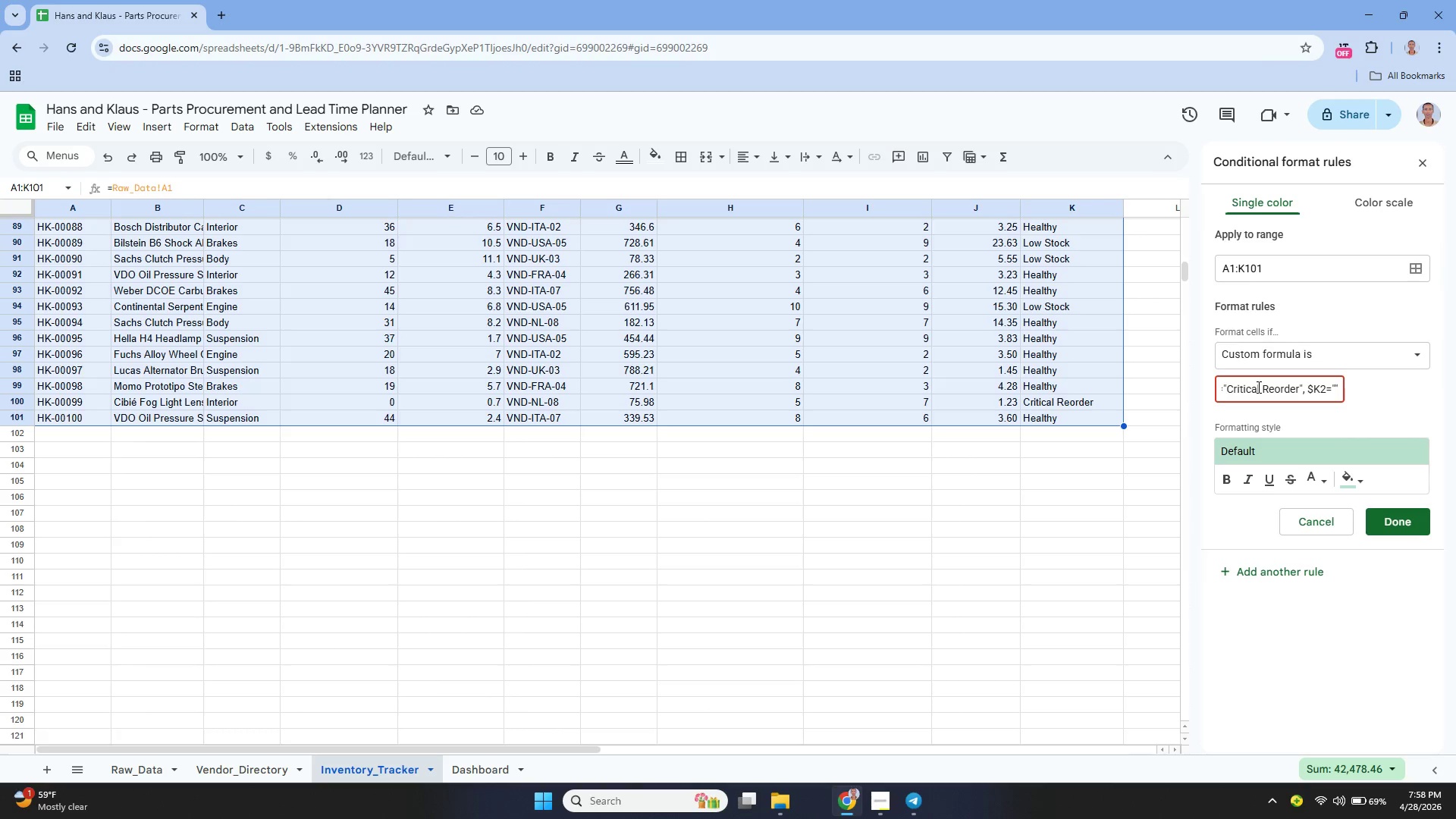 
key(ArrowLeft)
 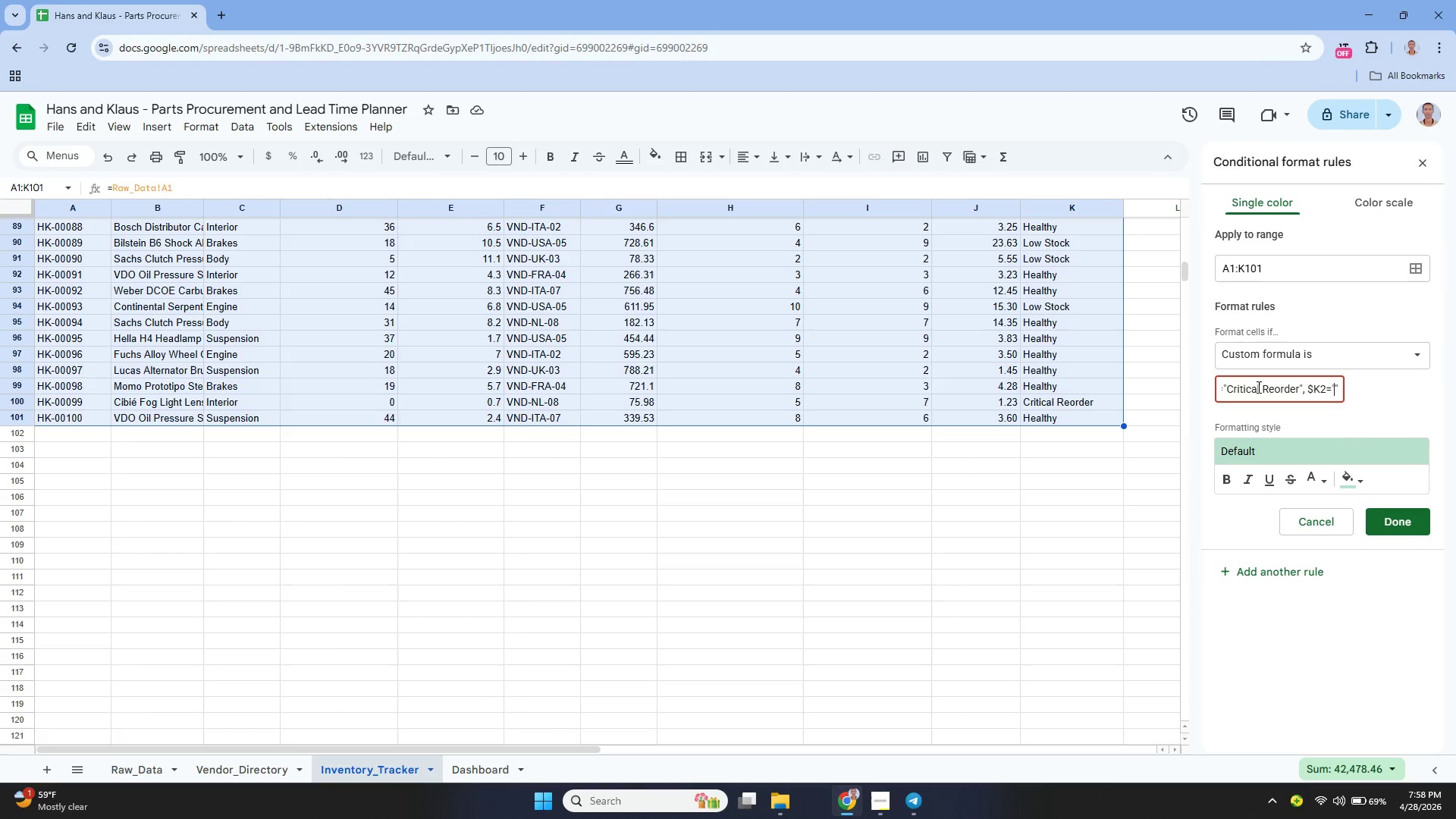 
type(Low Stock)
 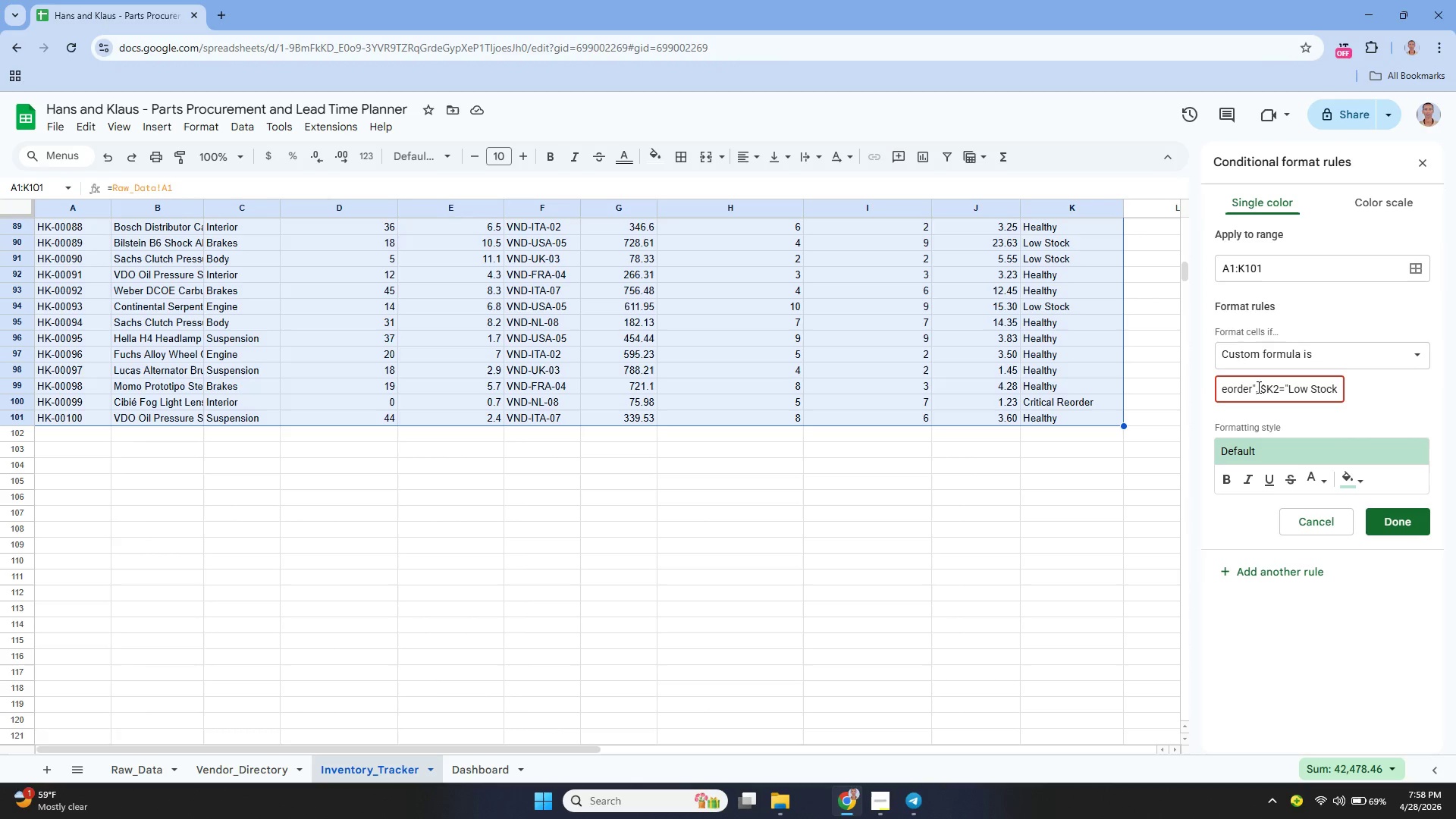 
key(ArrowRight)
 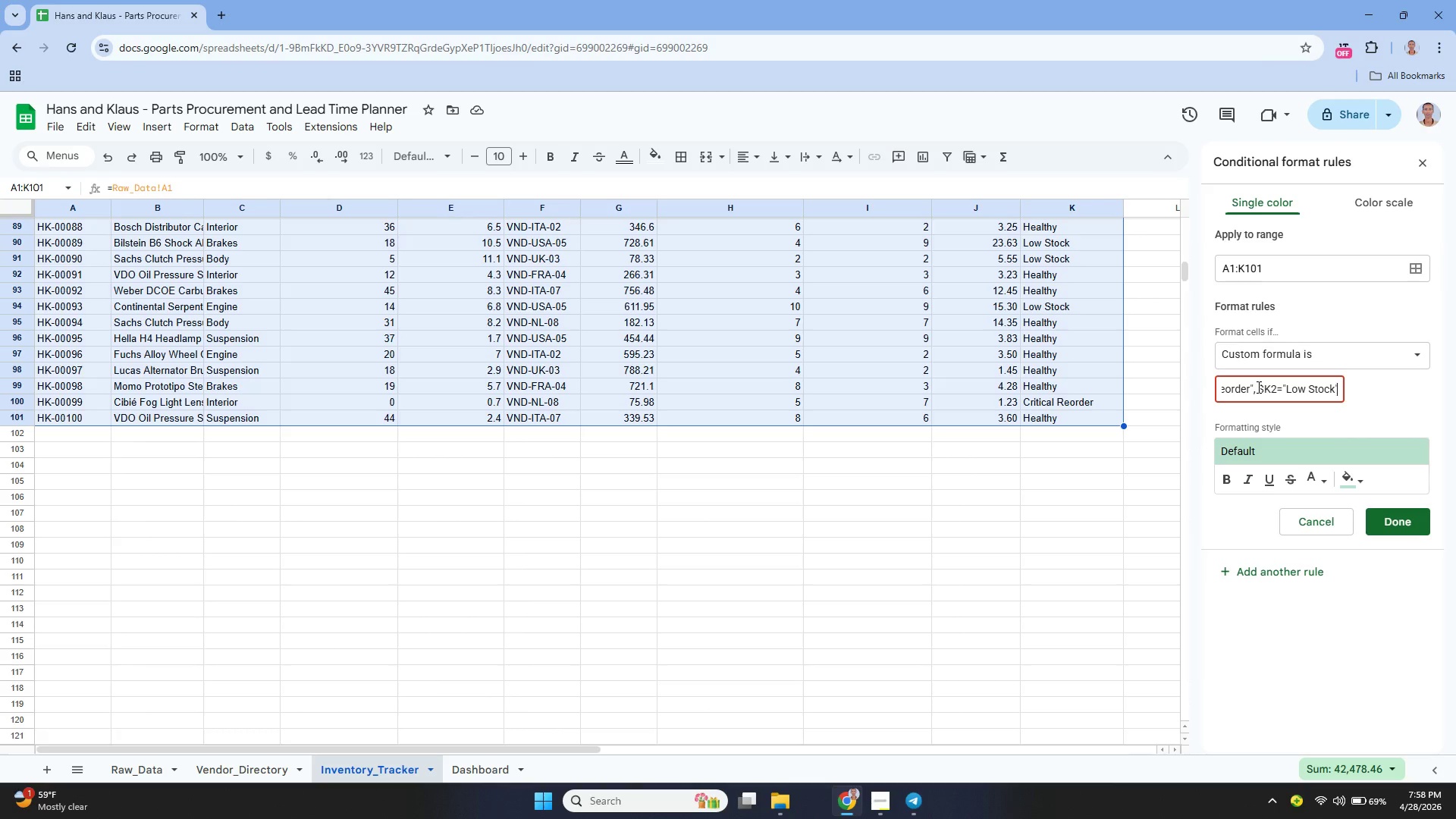 
key(ArrowRight)
 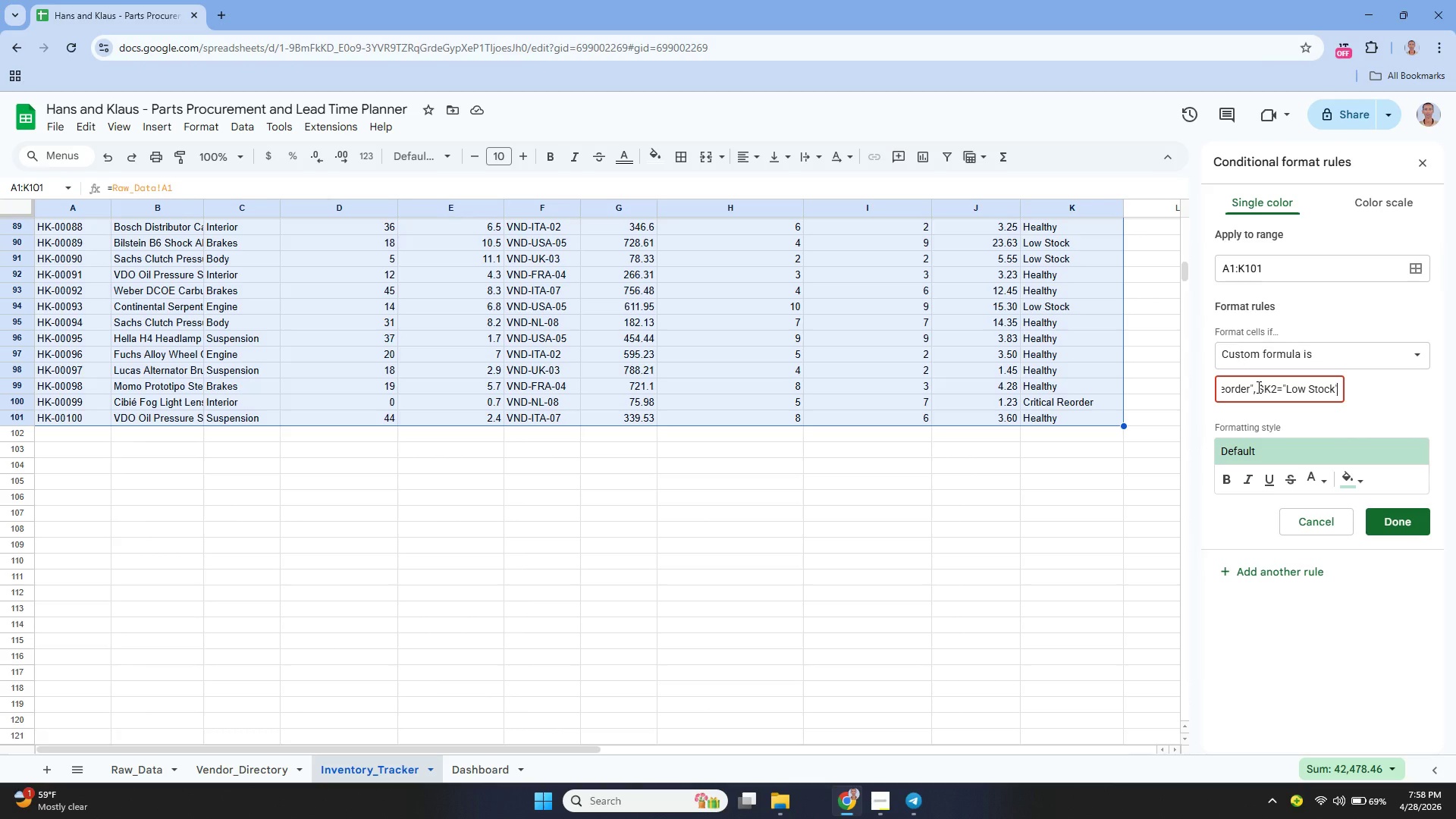 
key(ArrowRight)
 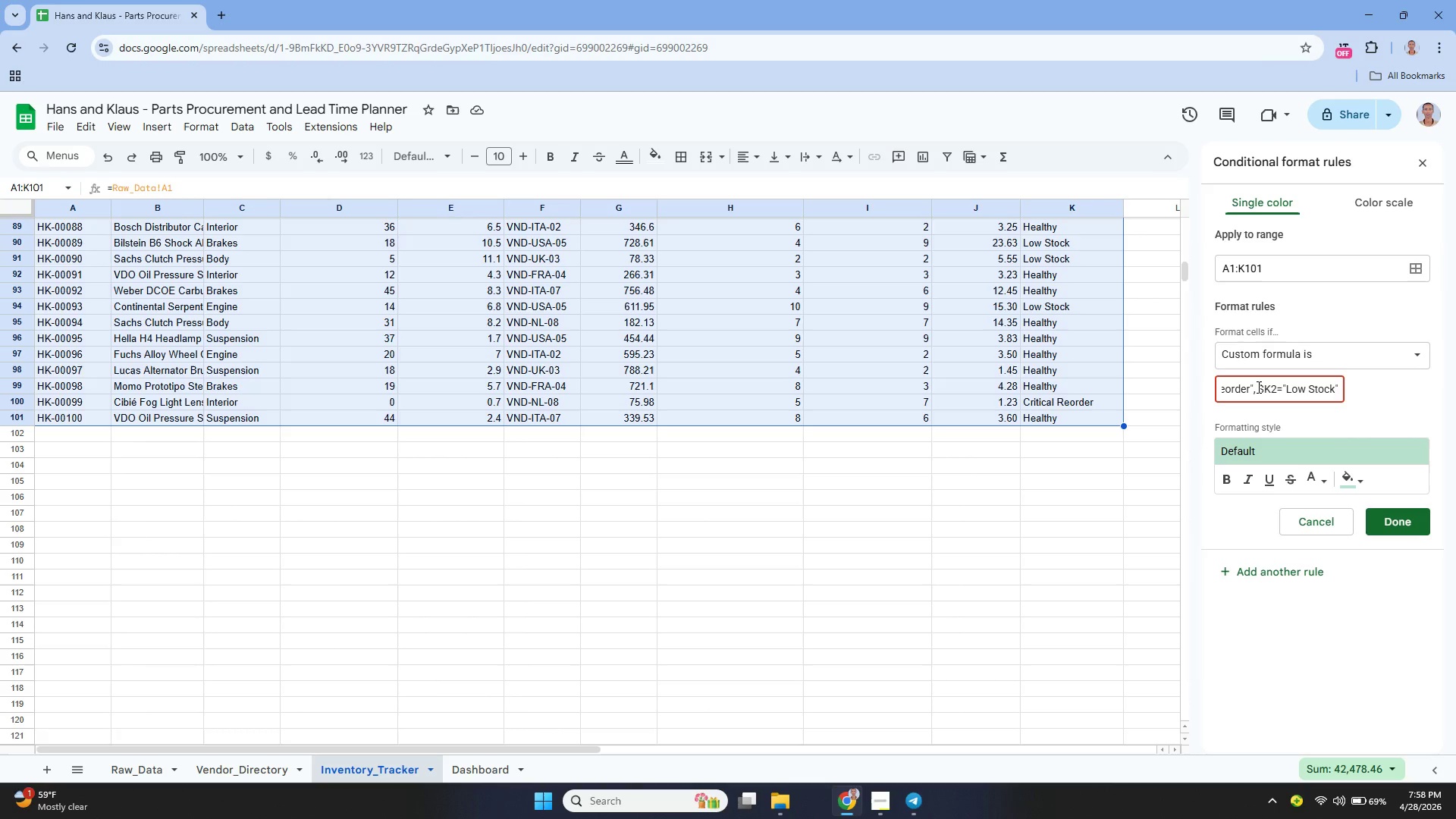 
key(Shift+0)
 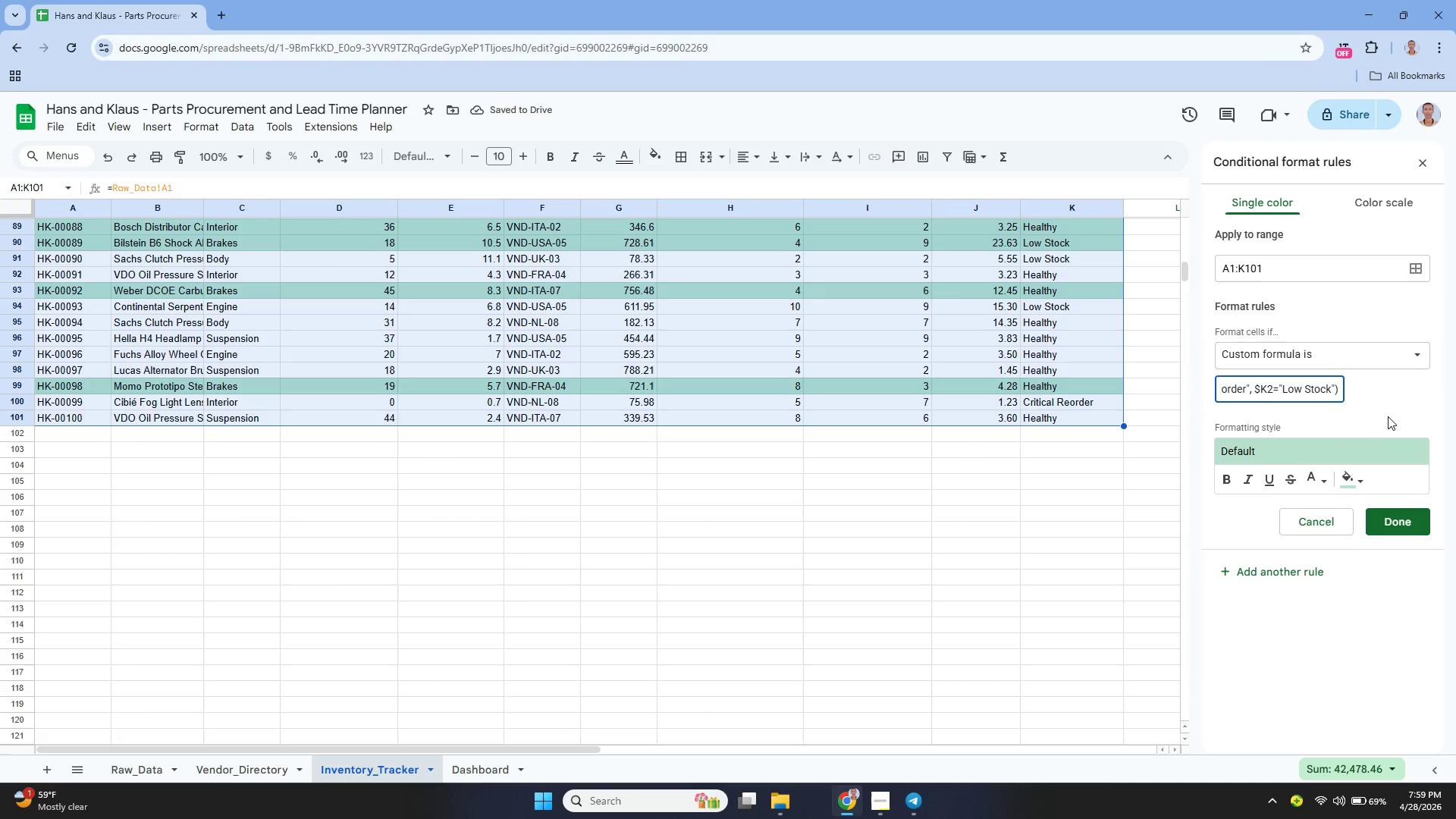 
left_click_drag(start_coordinate=[1351, 478], to_coordinate=[1219, 546])
 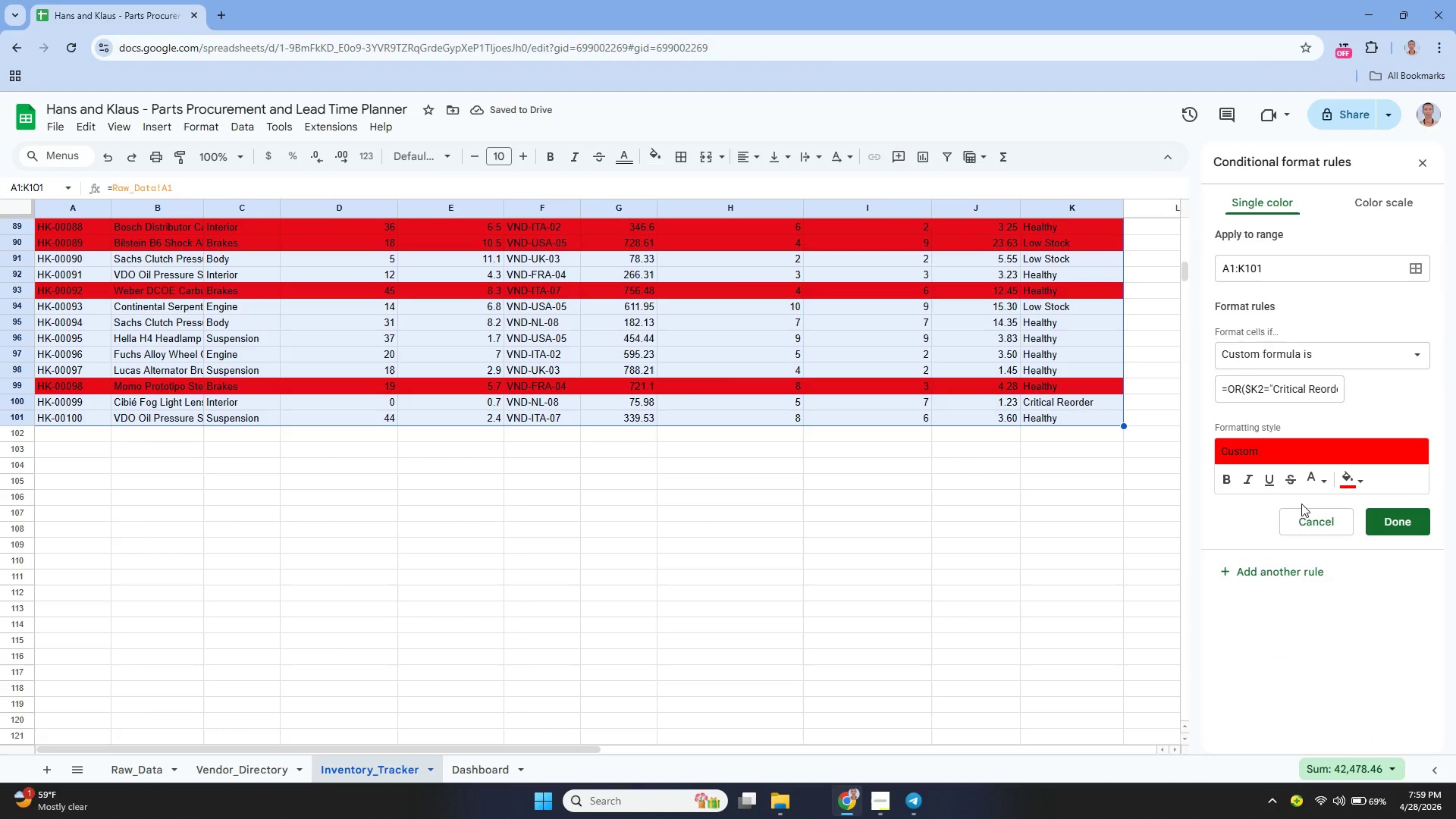 
left_click([1321, 482])
 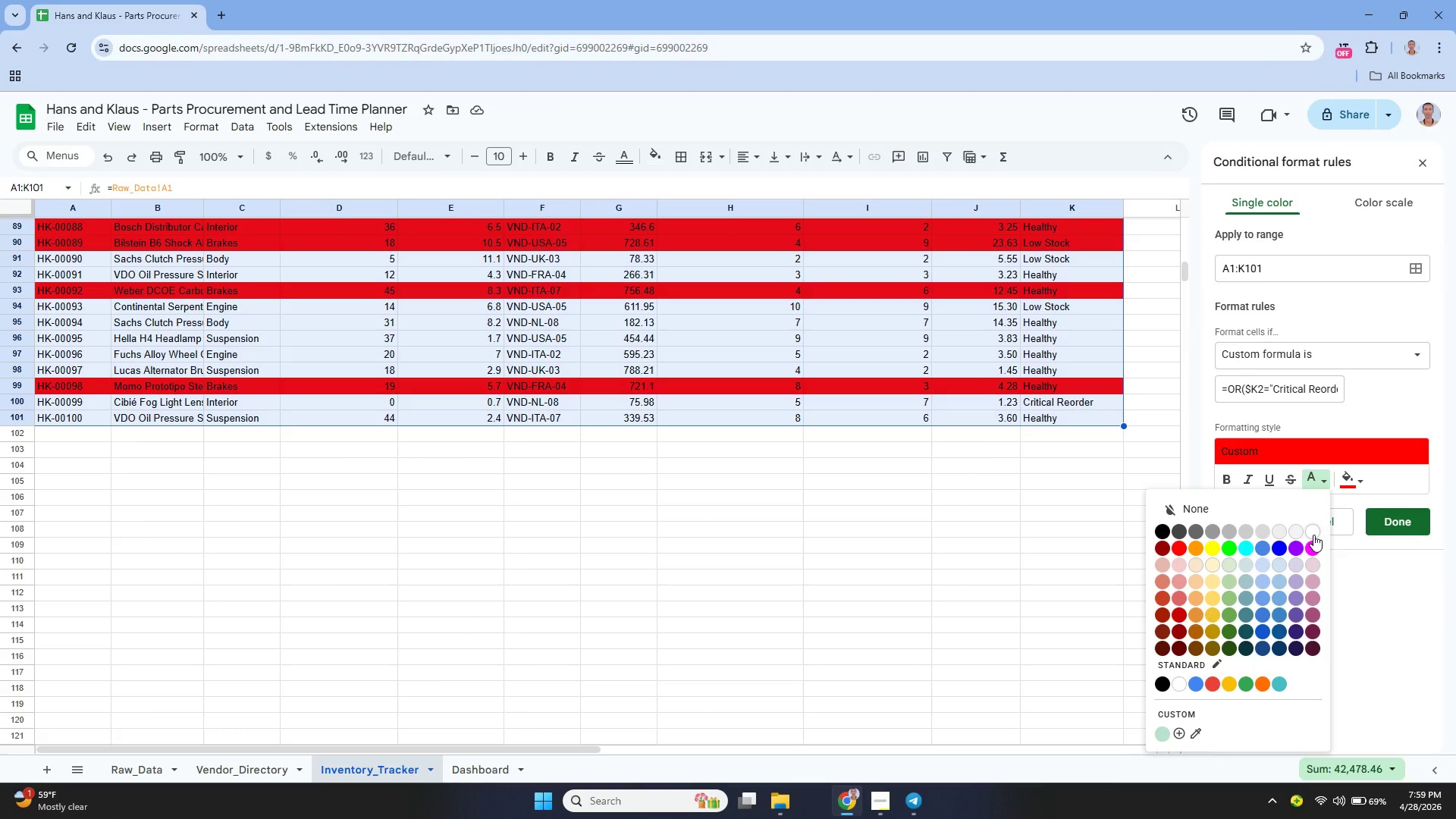 
left_click([1313, 535])
 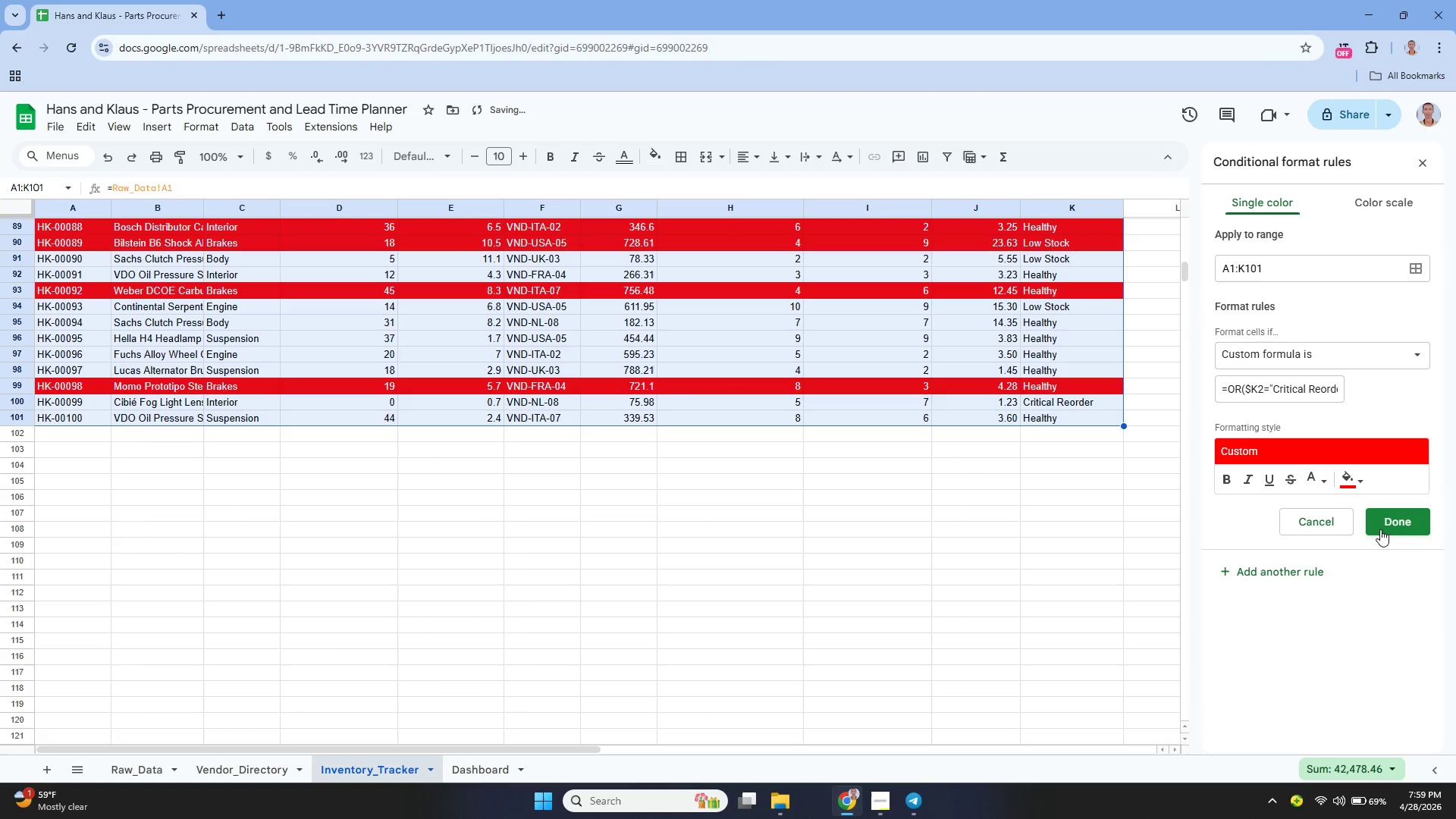 
left_click([1398, 522])
 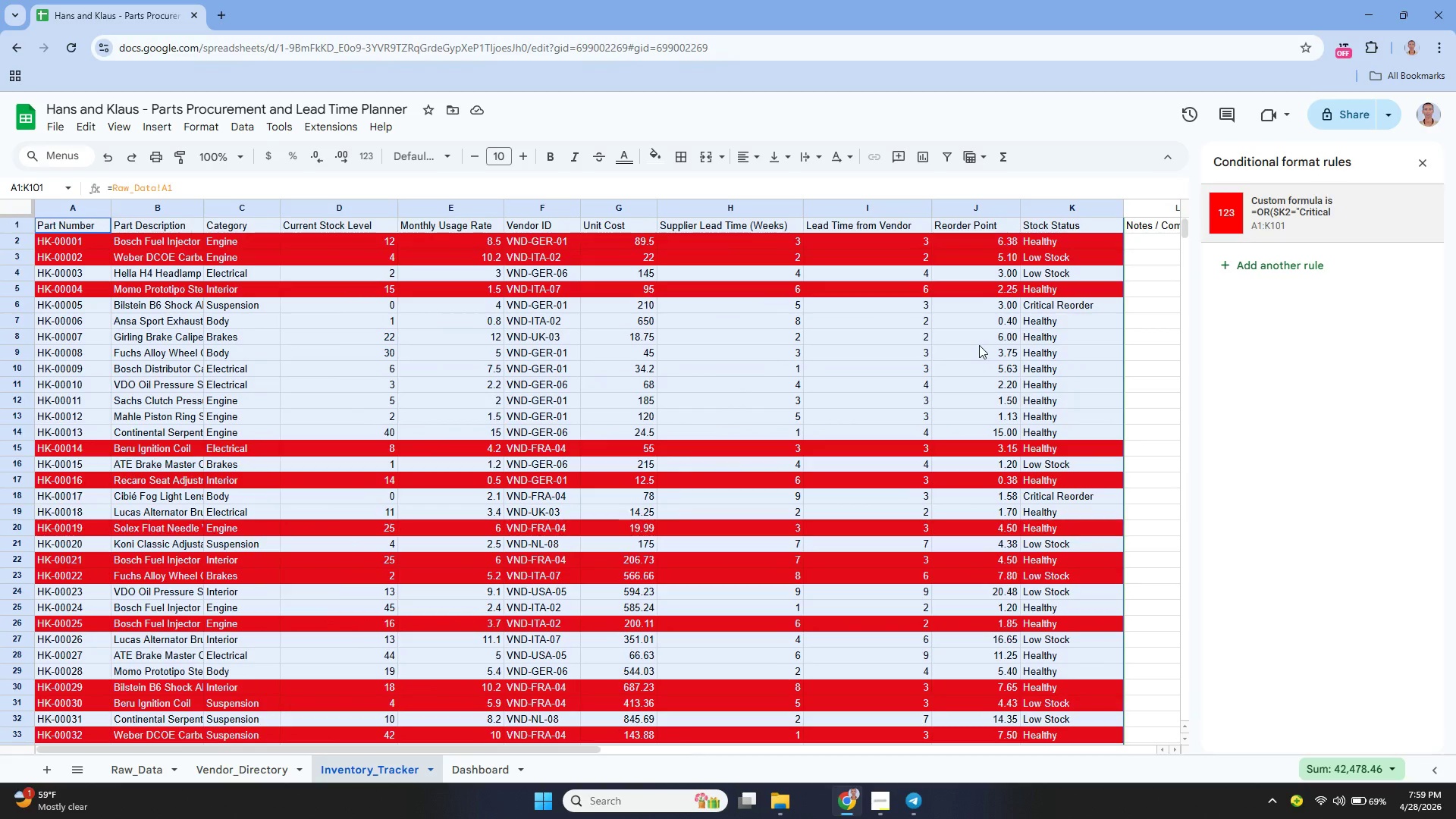 
wait(10.8)
 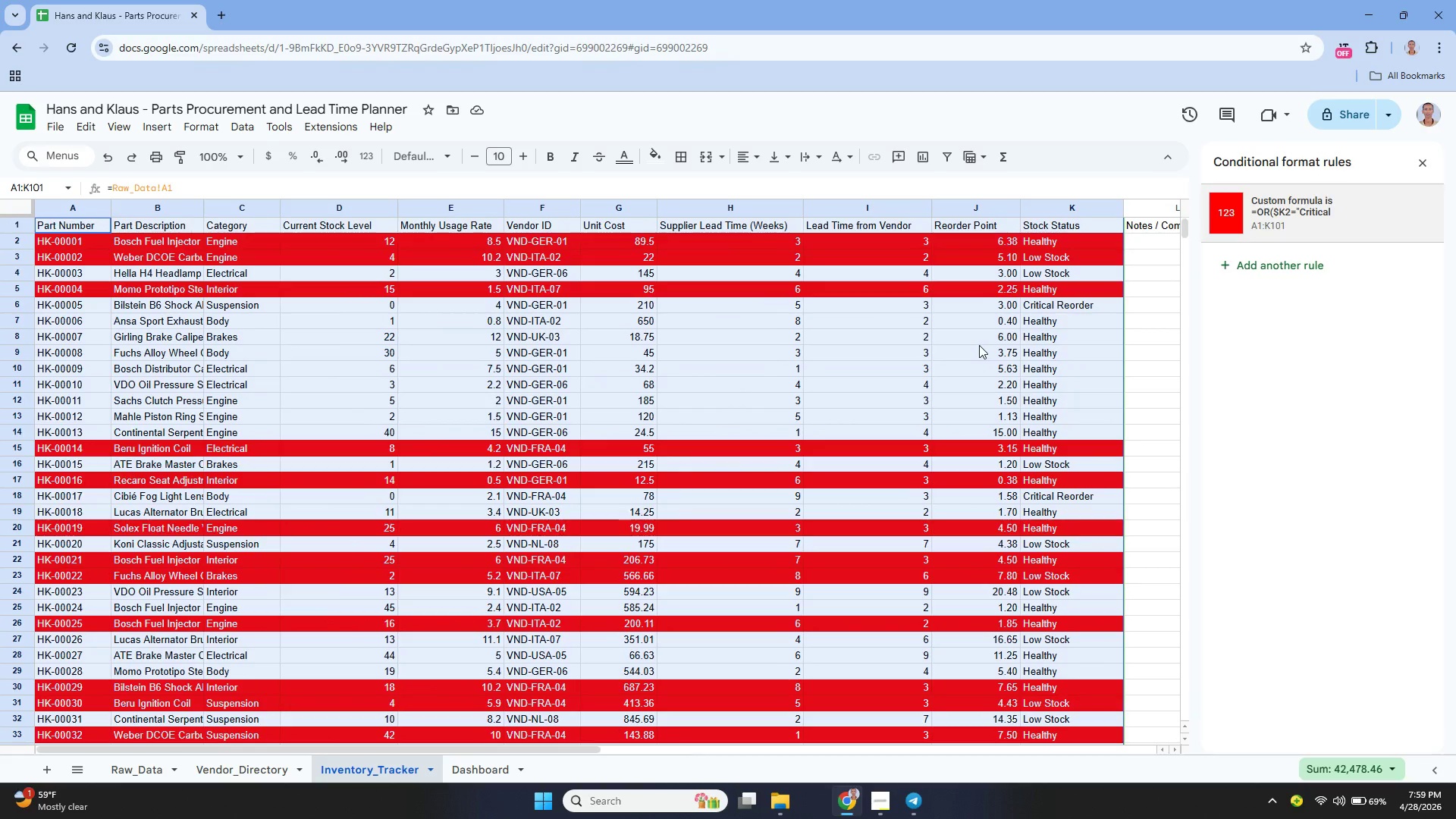 
scroll: coordinate [805, 308], scroll_direction: up, amount: 1.0
 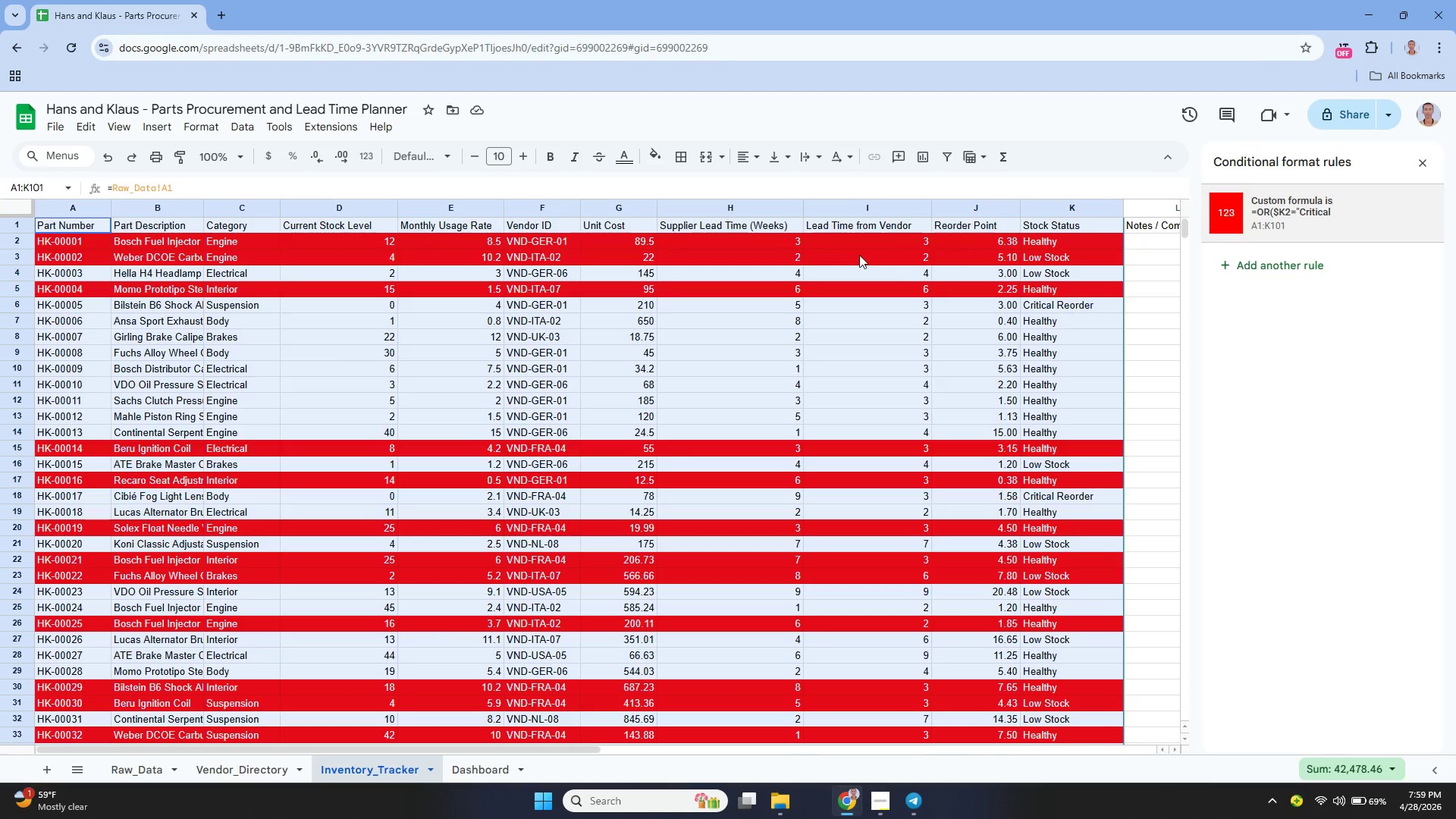 
left_click([840, 225])
 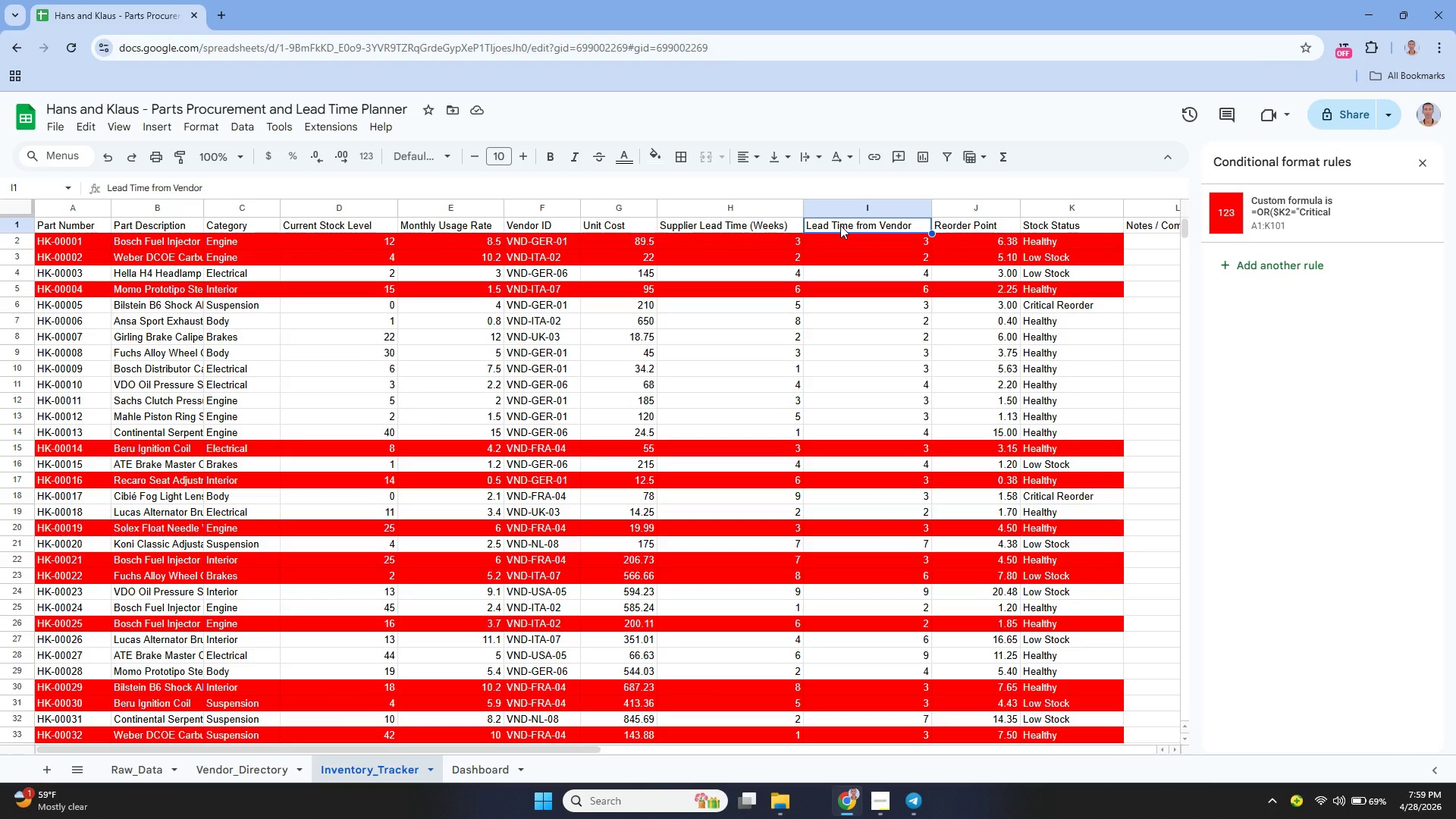 
wait(13.83)
 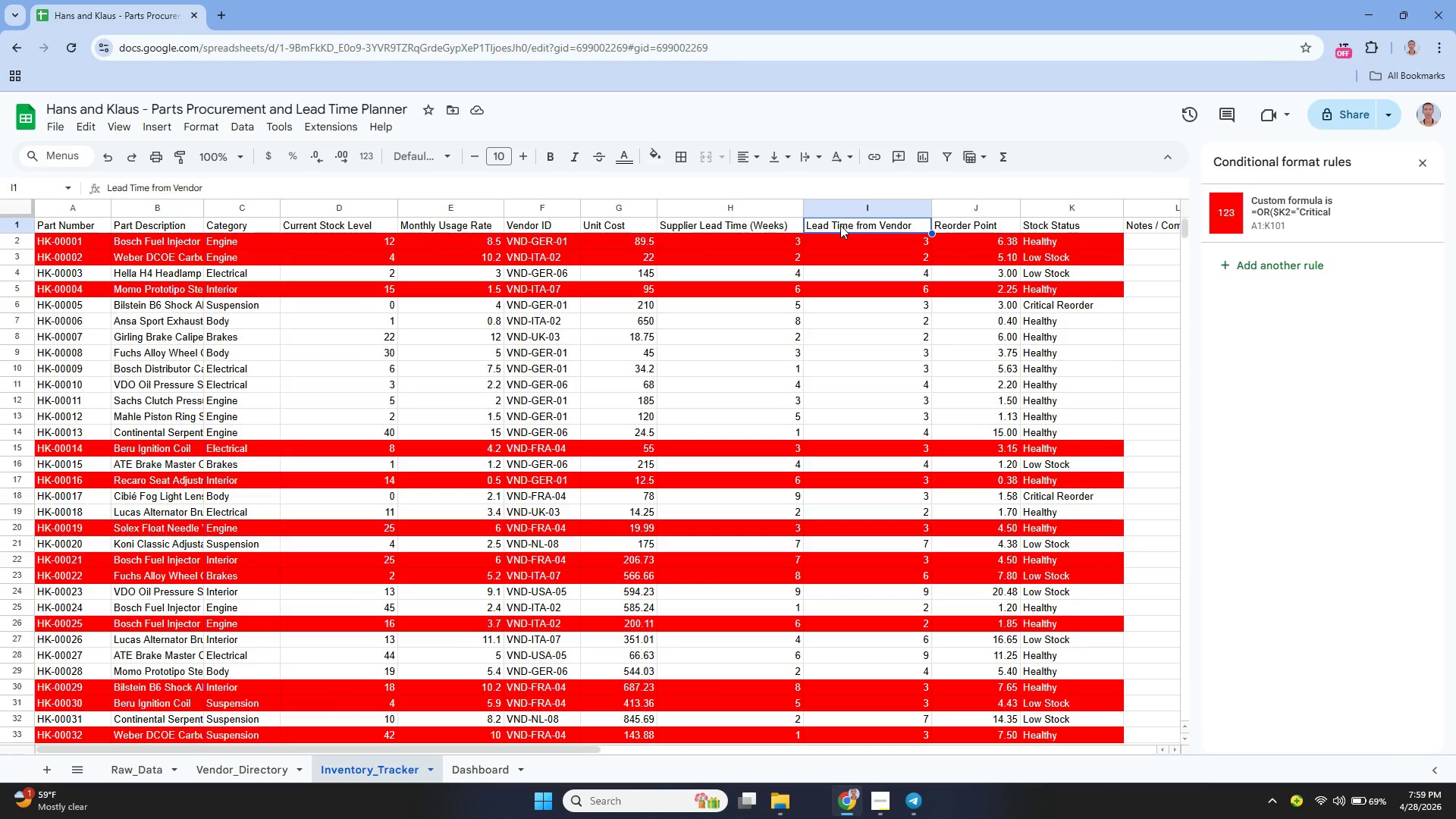 
left_click([873, 799])